 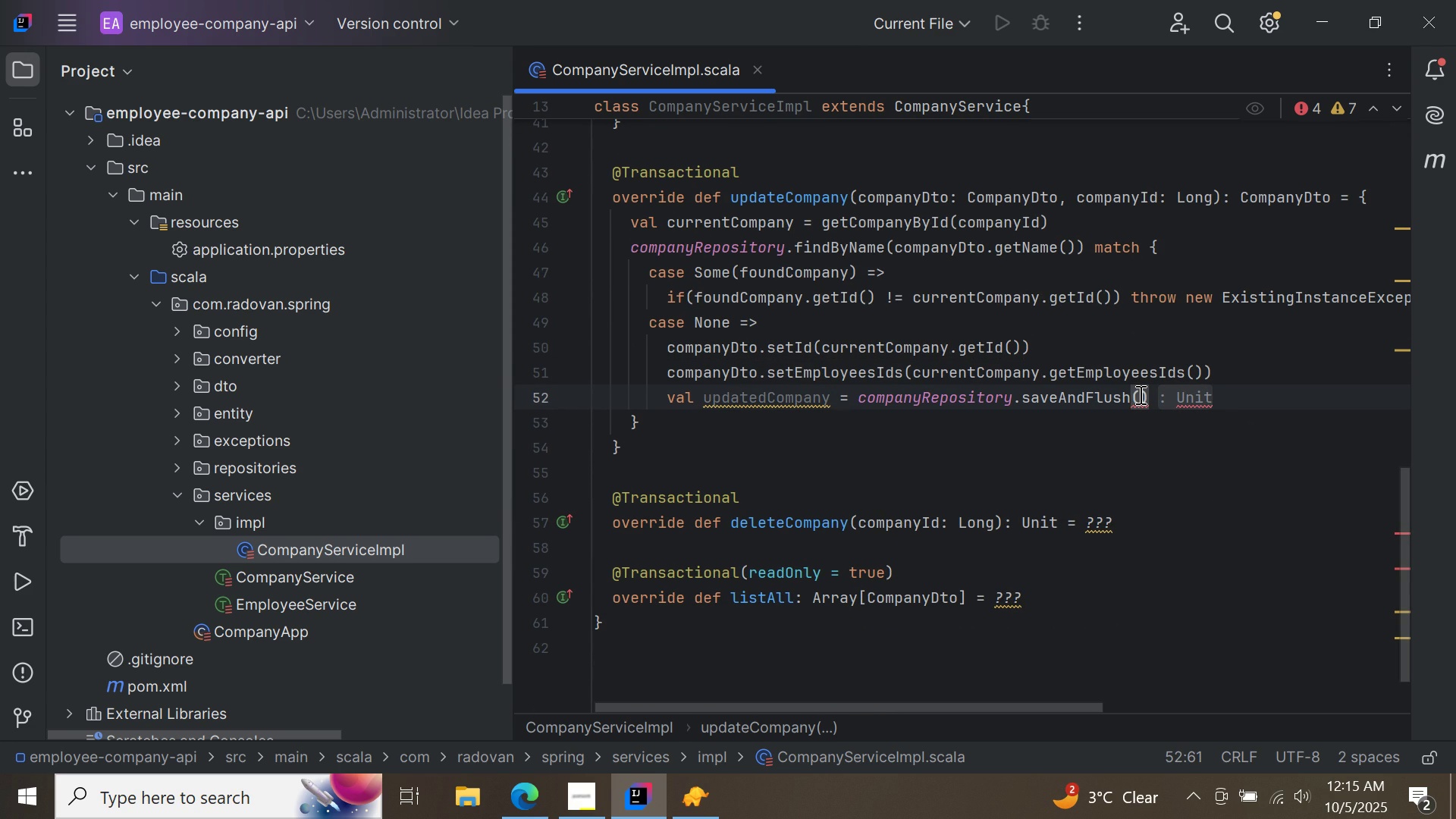 
type(tem)
 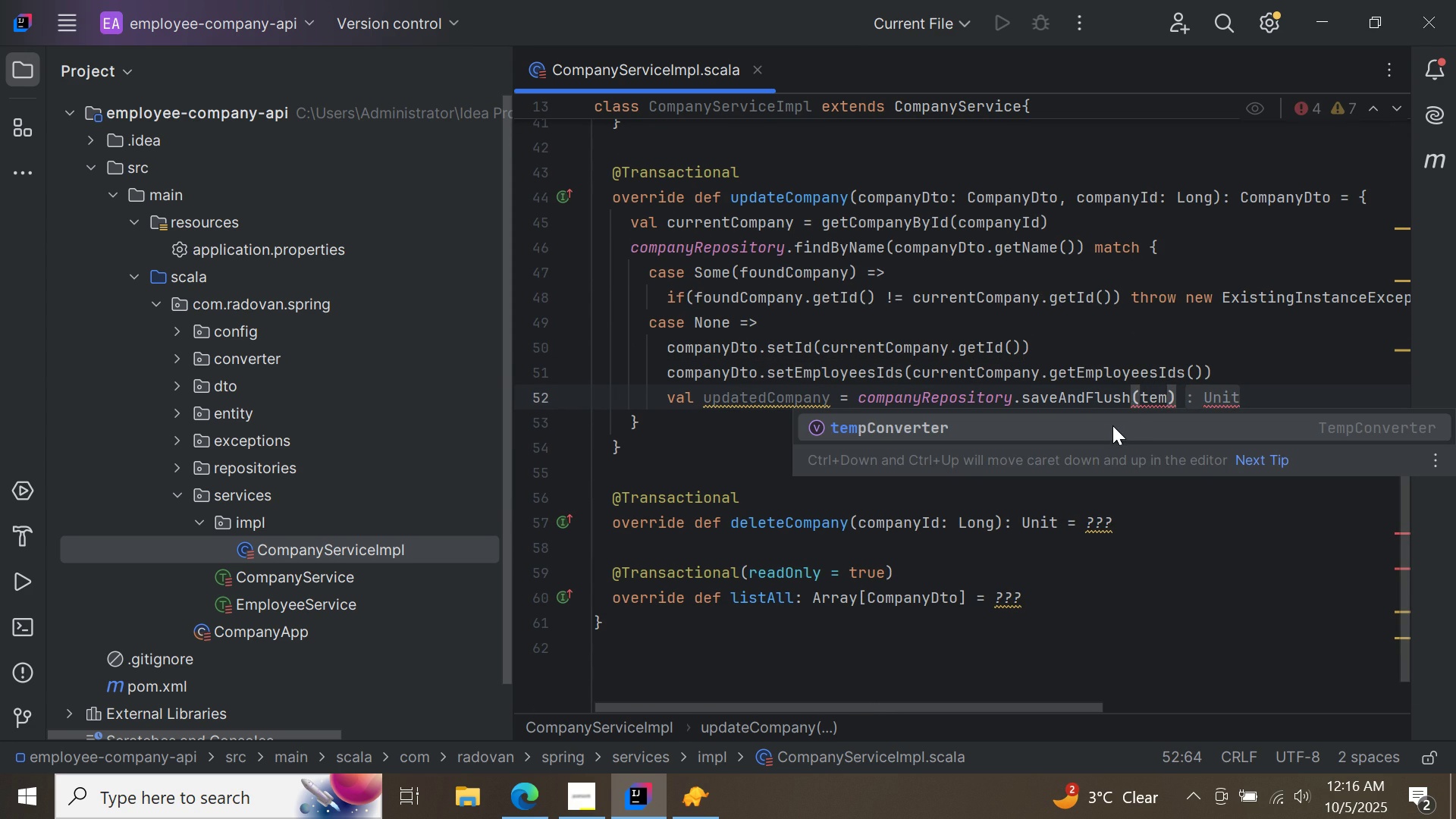 
double_click([1112, 425])
 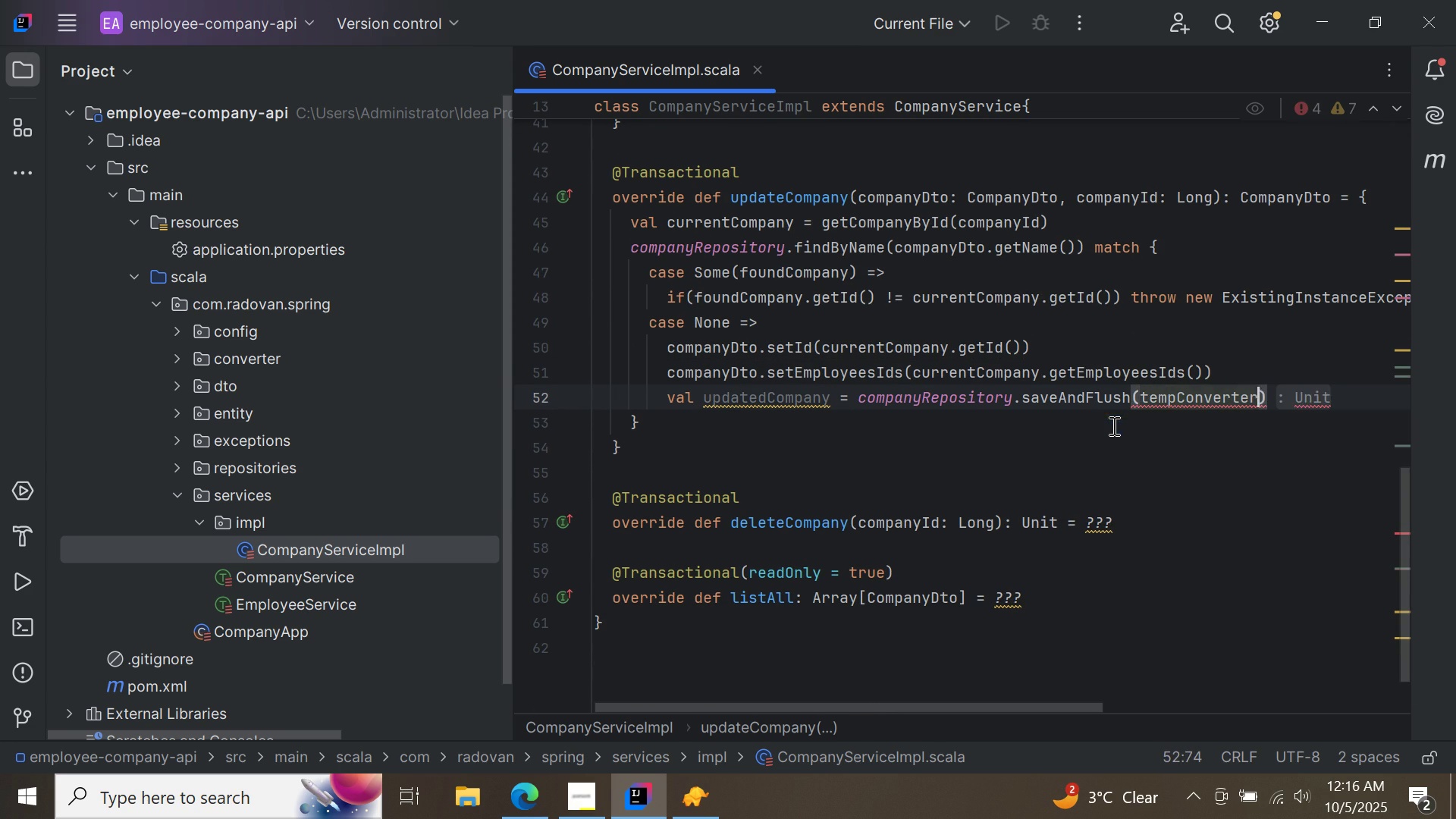 
key(Period)
 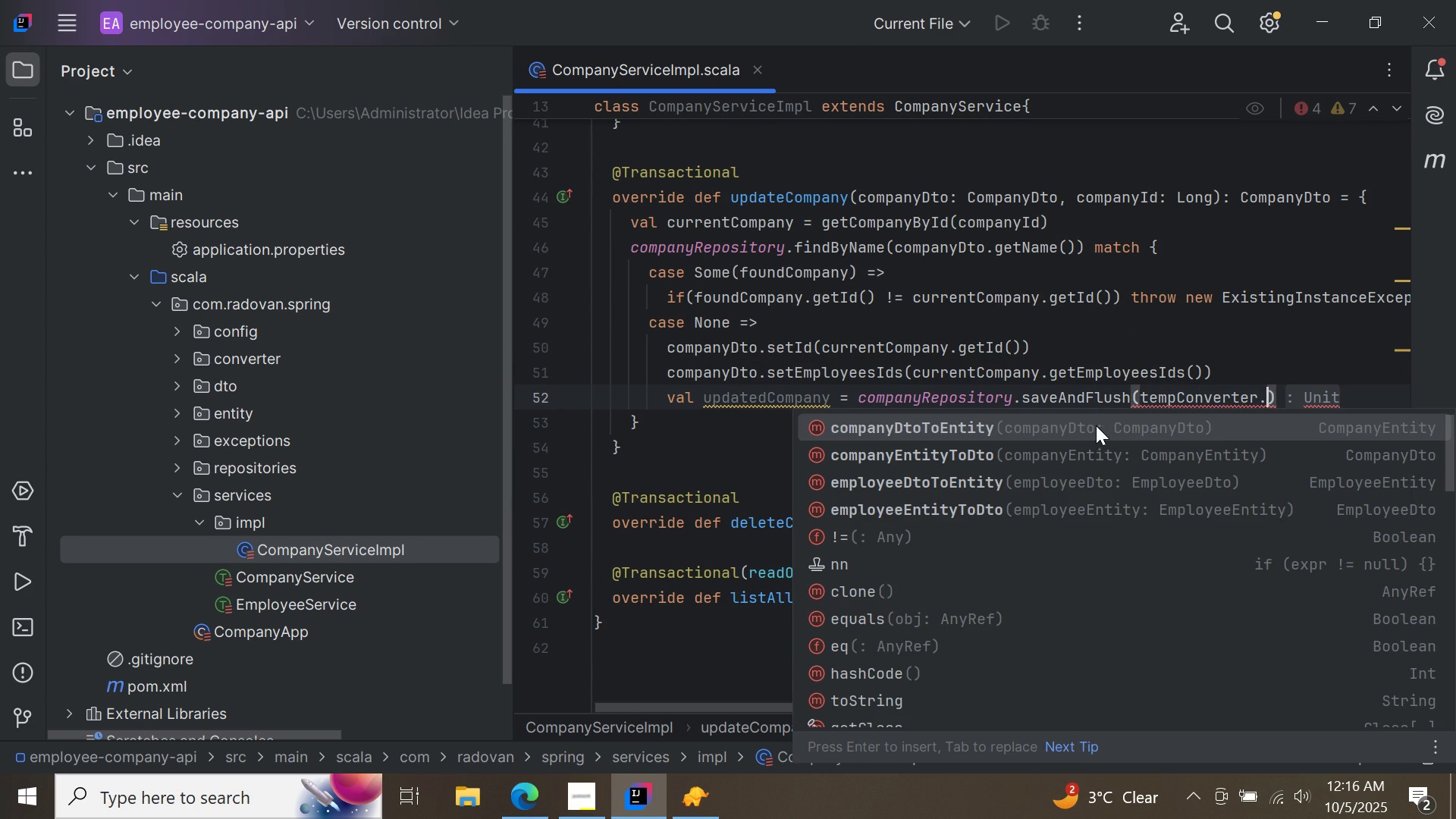 
double_click([1096, 425])
 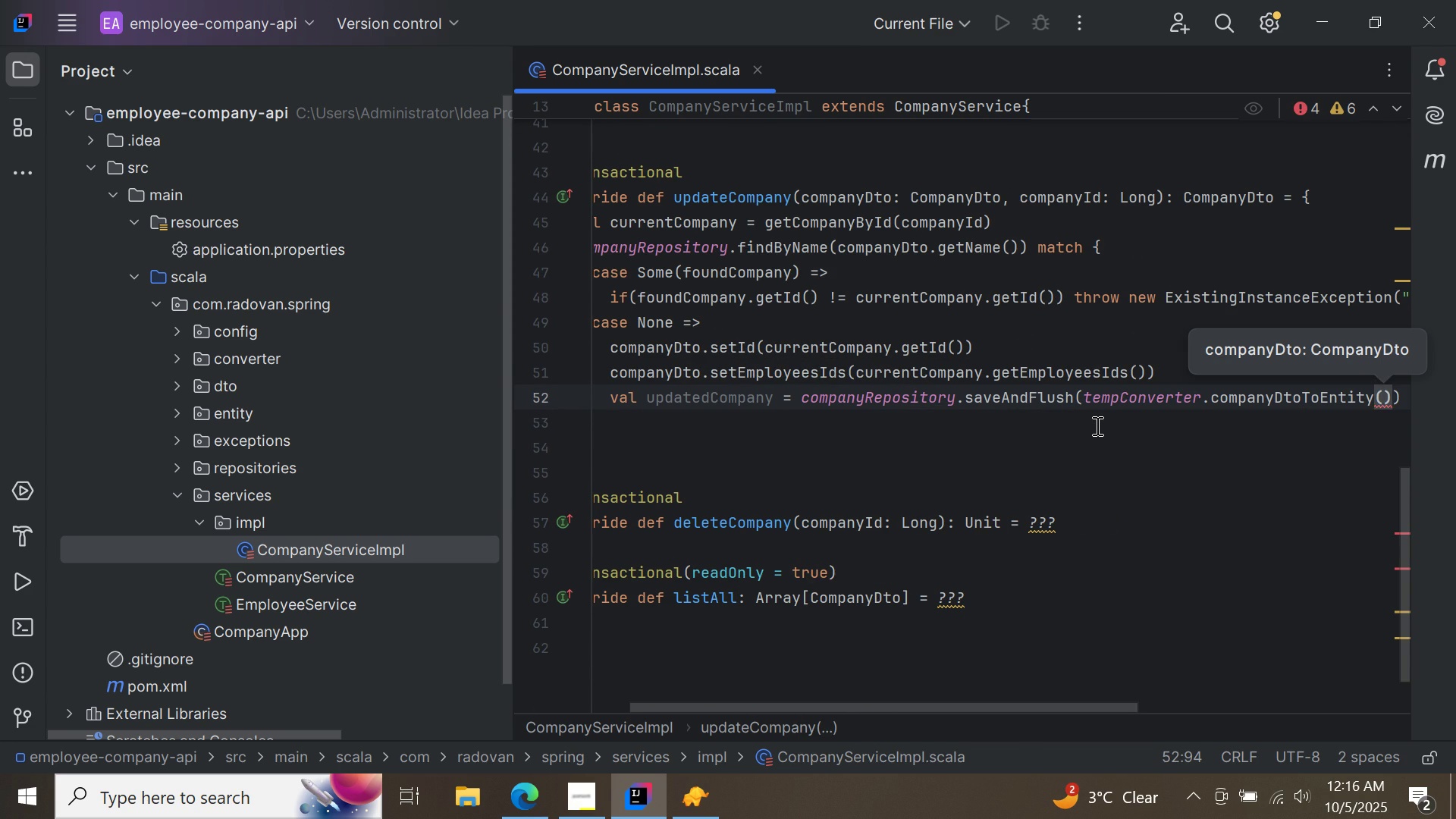 
key(C)
 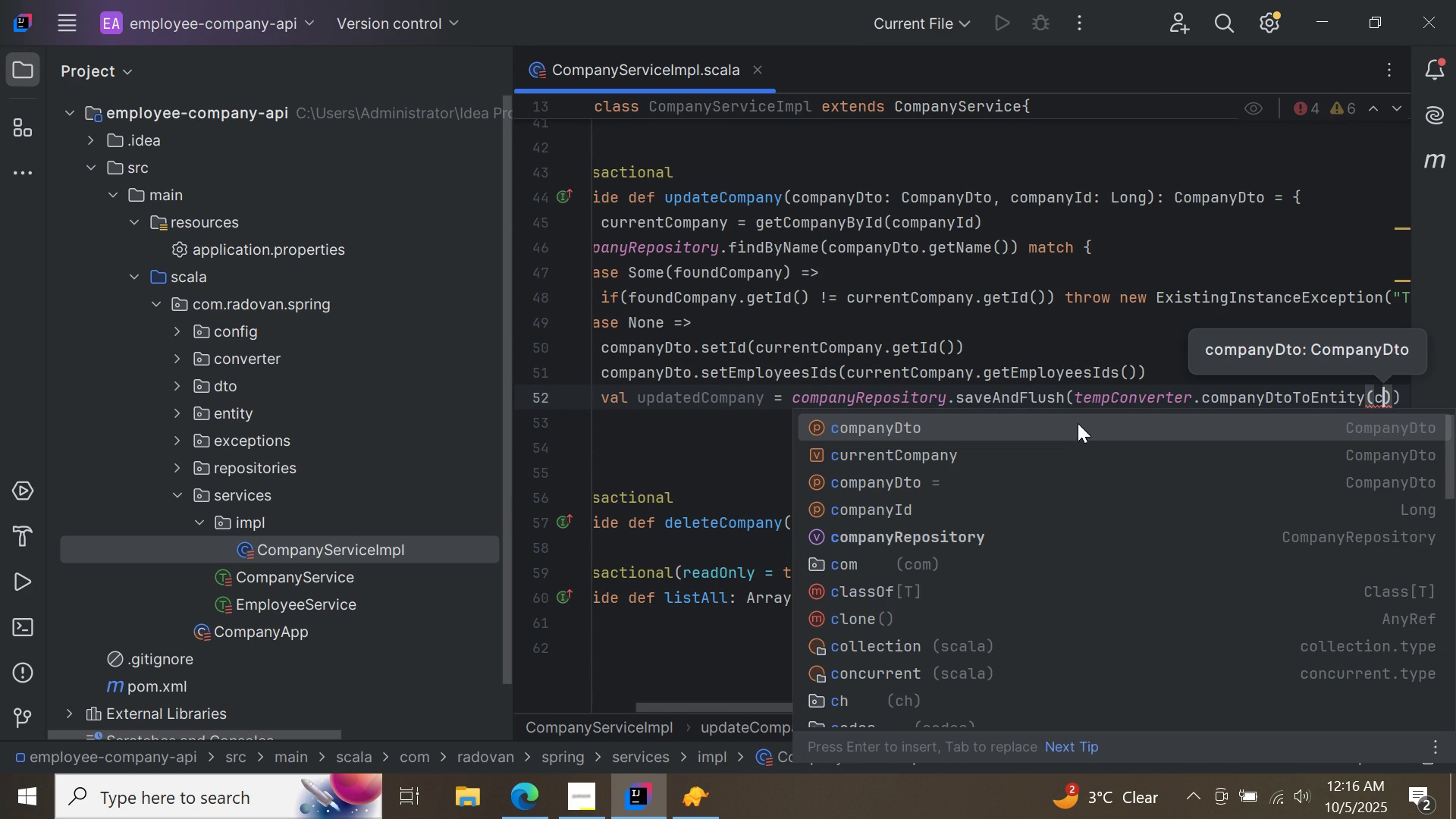 
double_click([1078, 423])